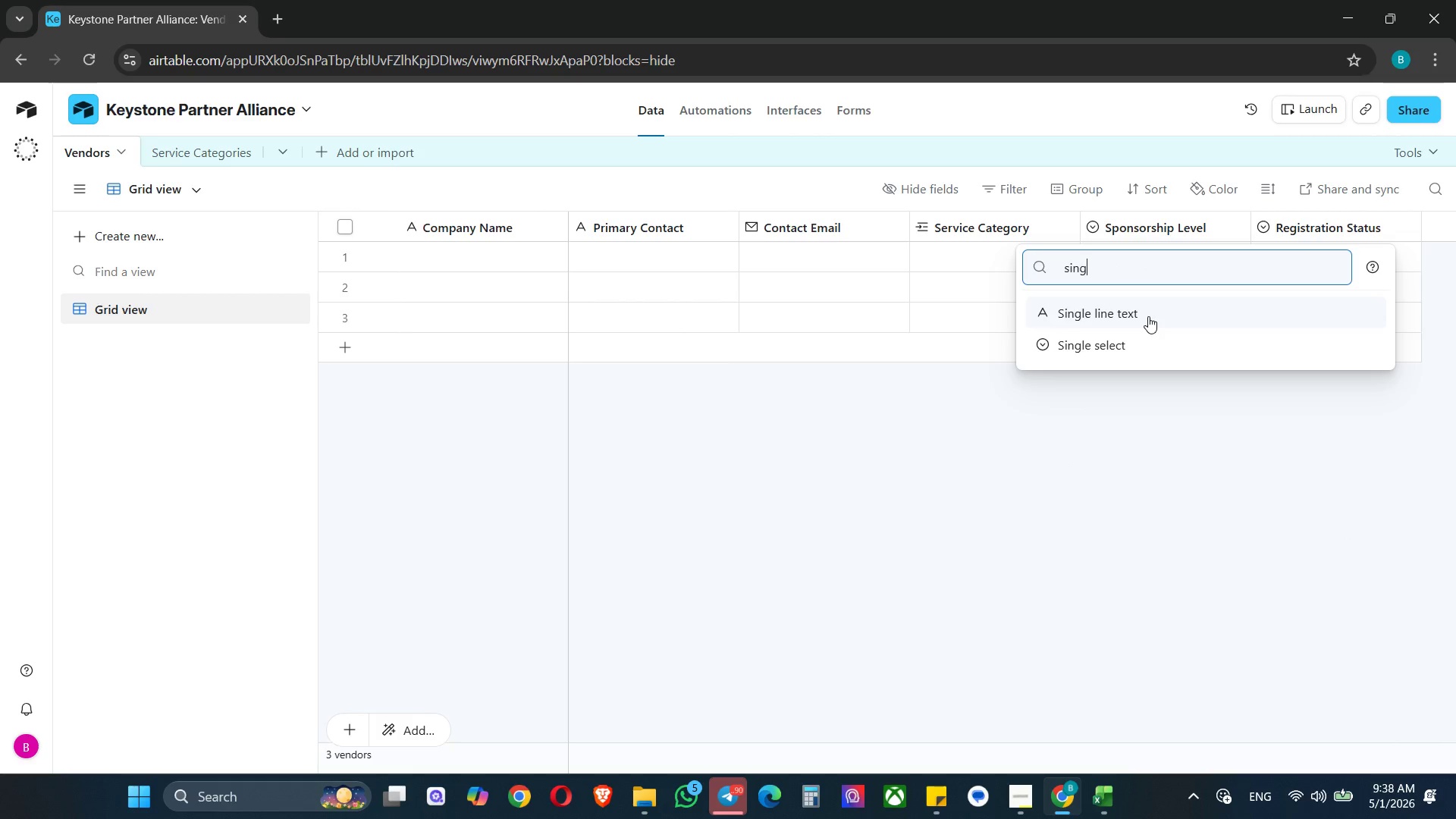 
left_click([1148, 316])
 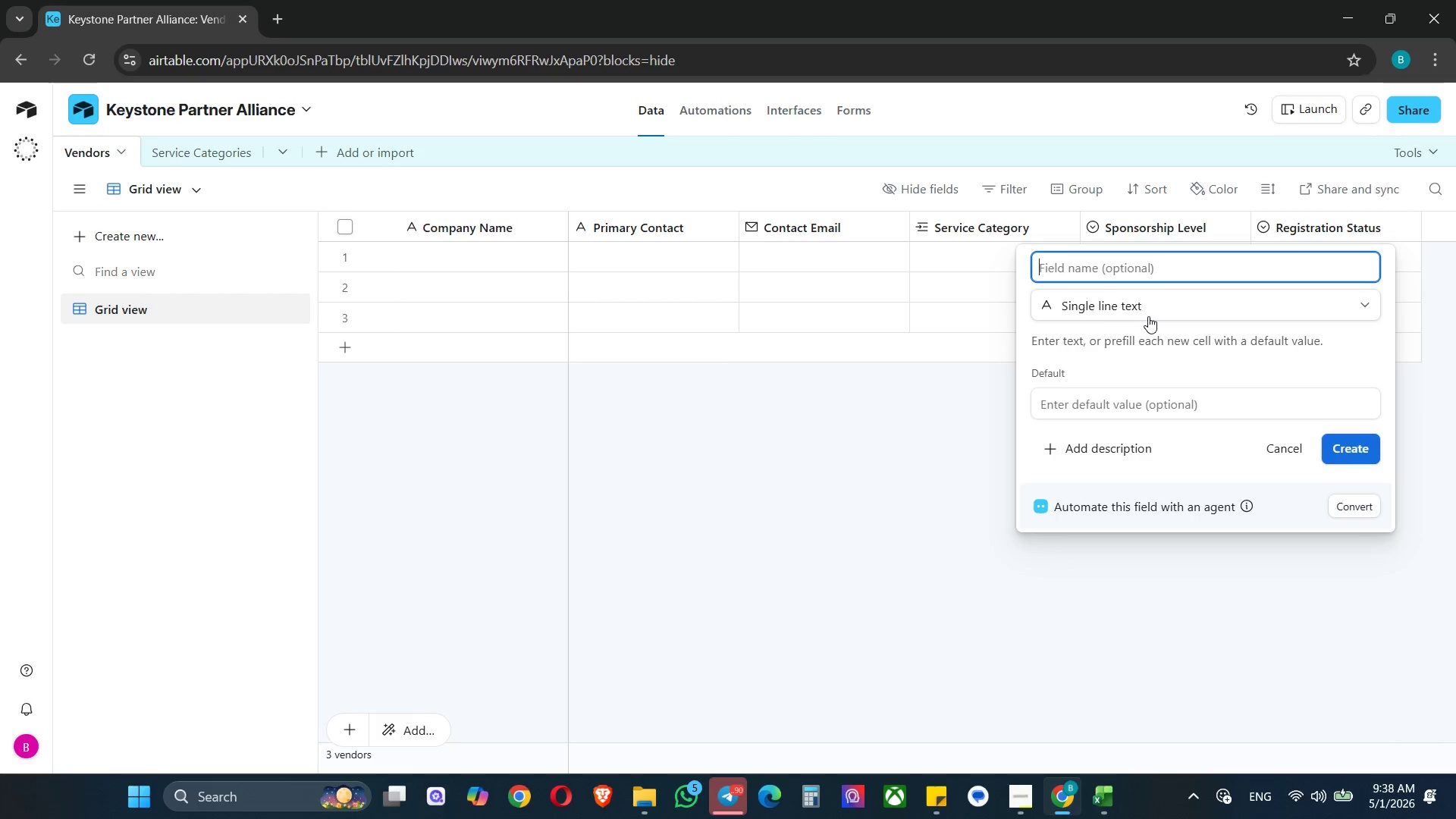 
key(Control+V)
 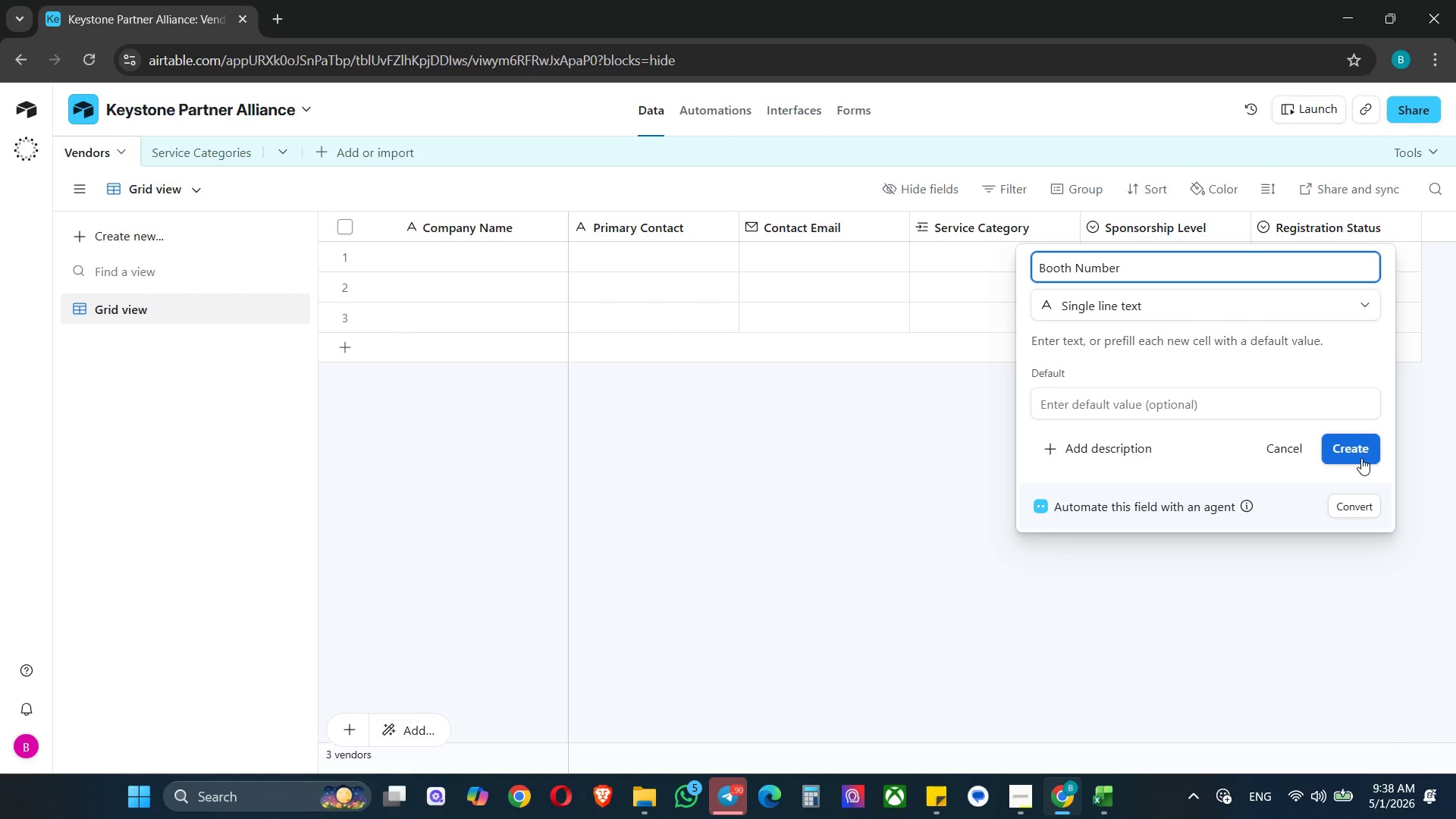 
left_click([1361, 455])
 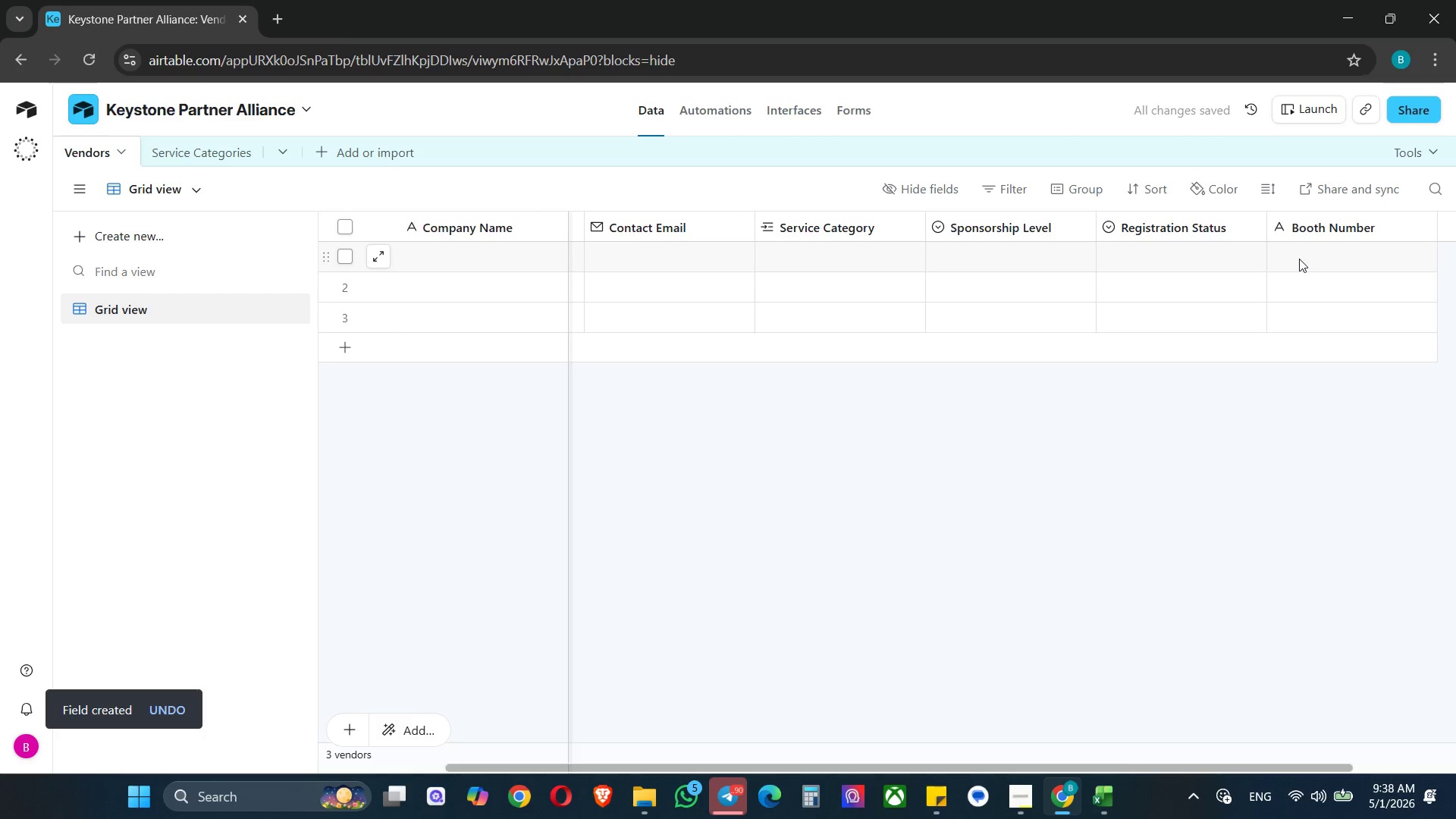 
wait(7.17)
 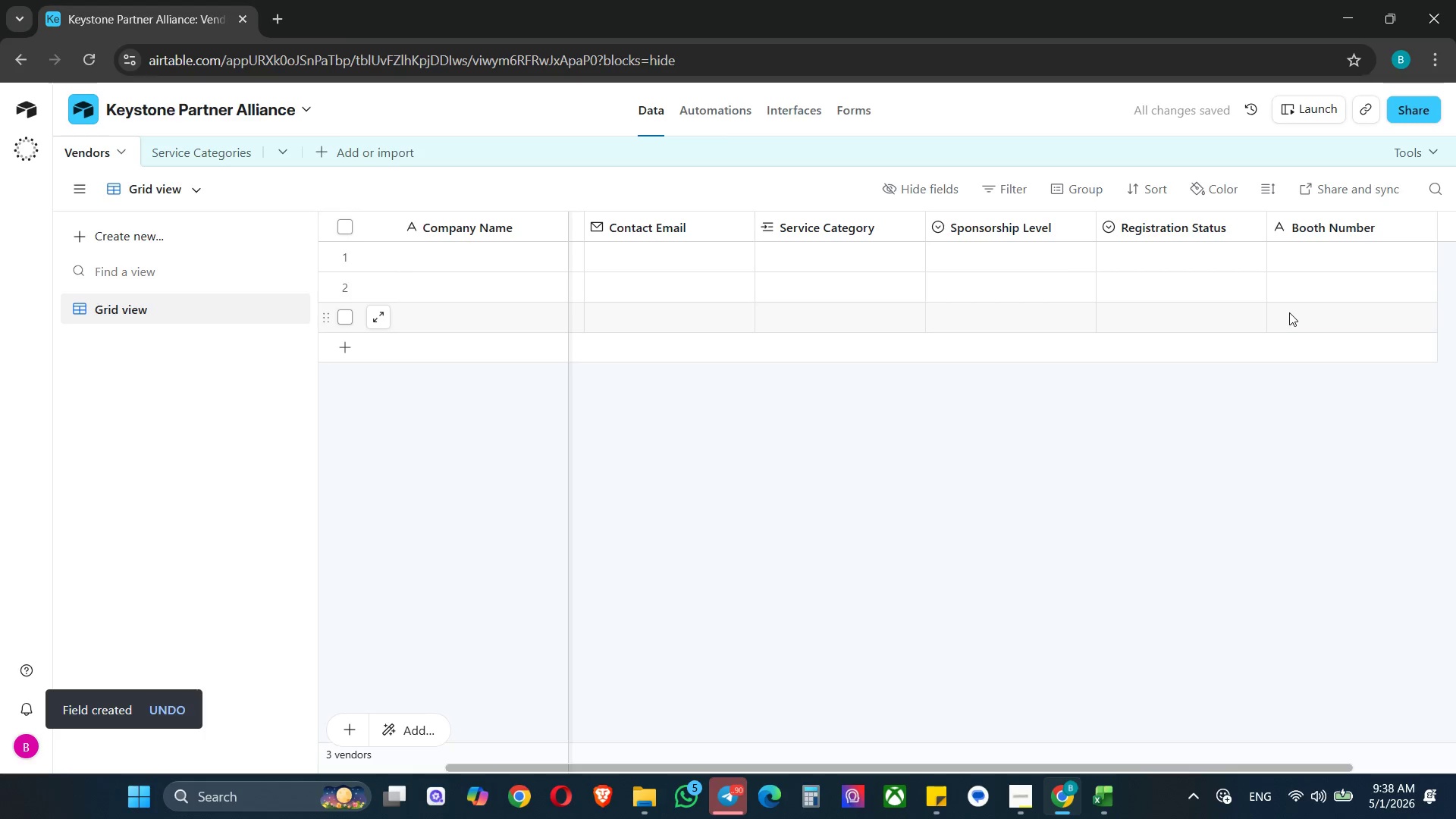 
left_click([1107, 807])
 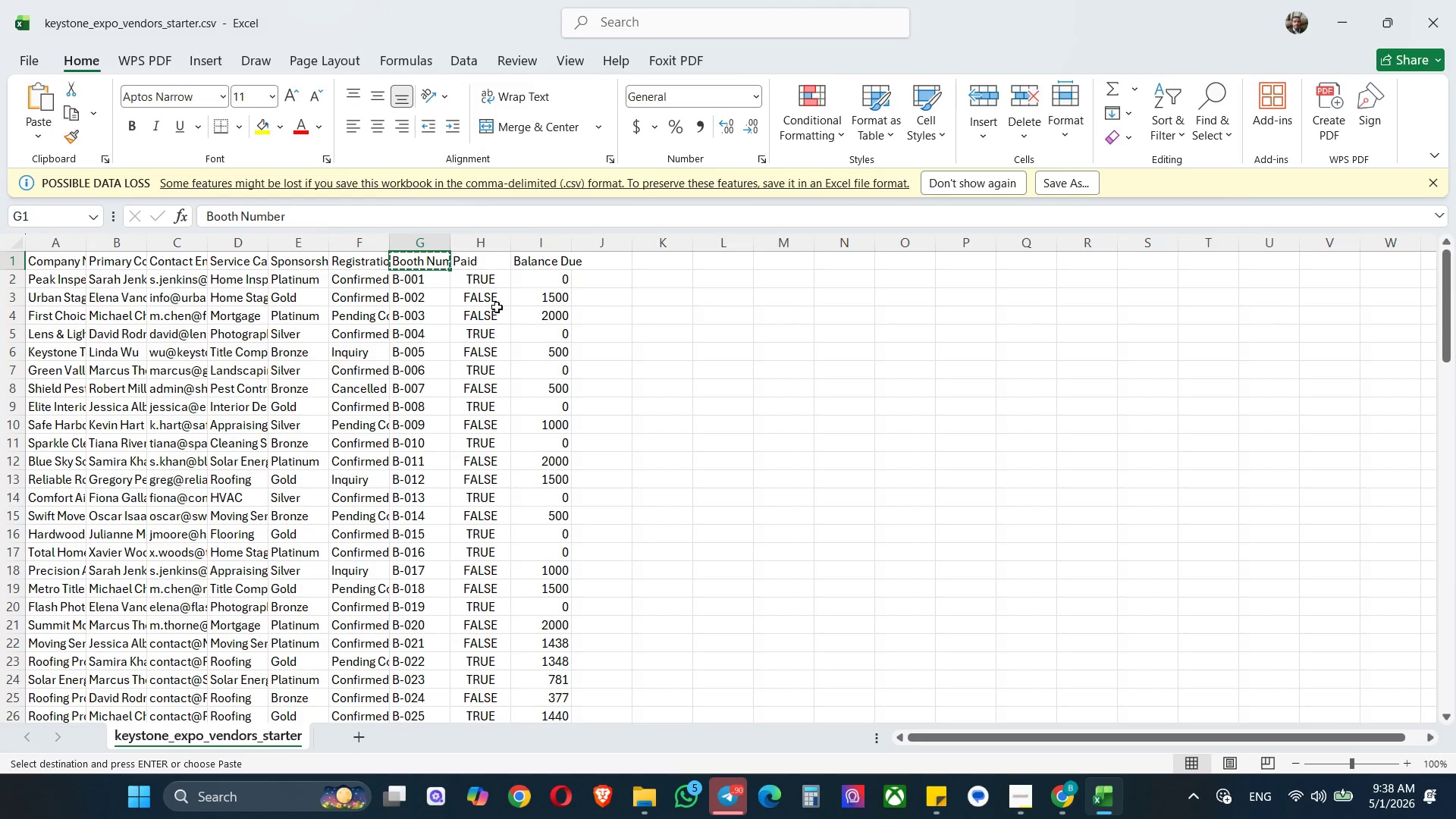 
left_click([477, 263])
 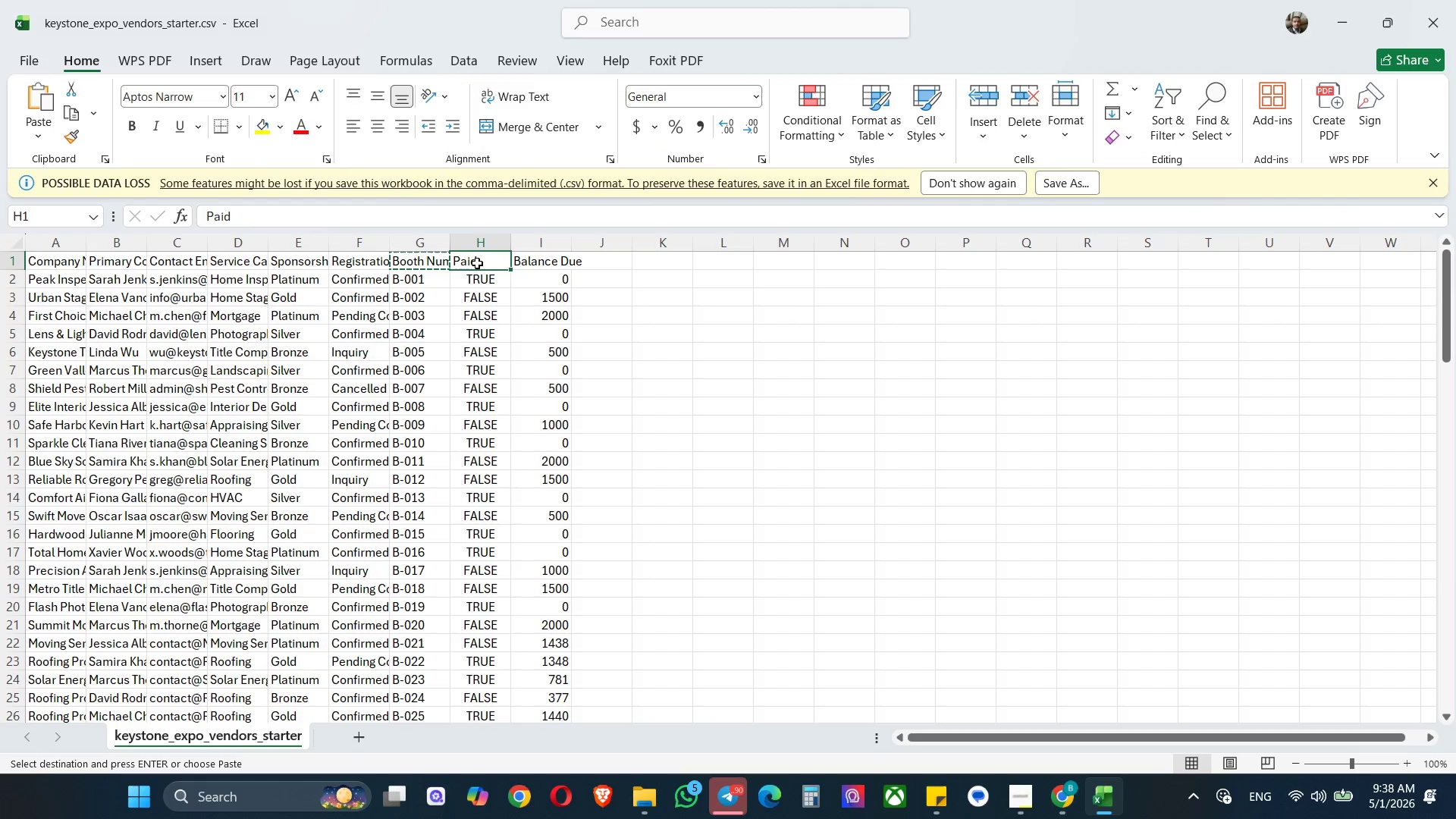 
key(Control+C)
 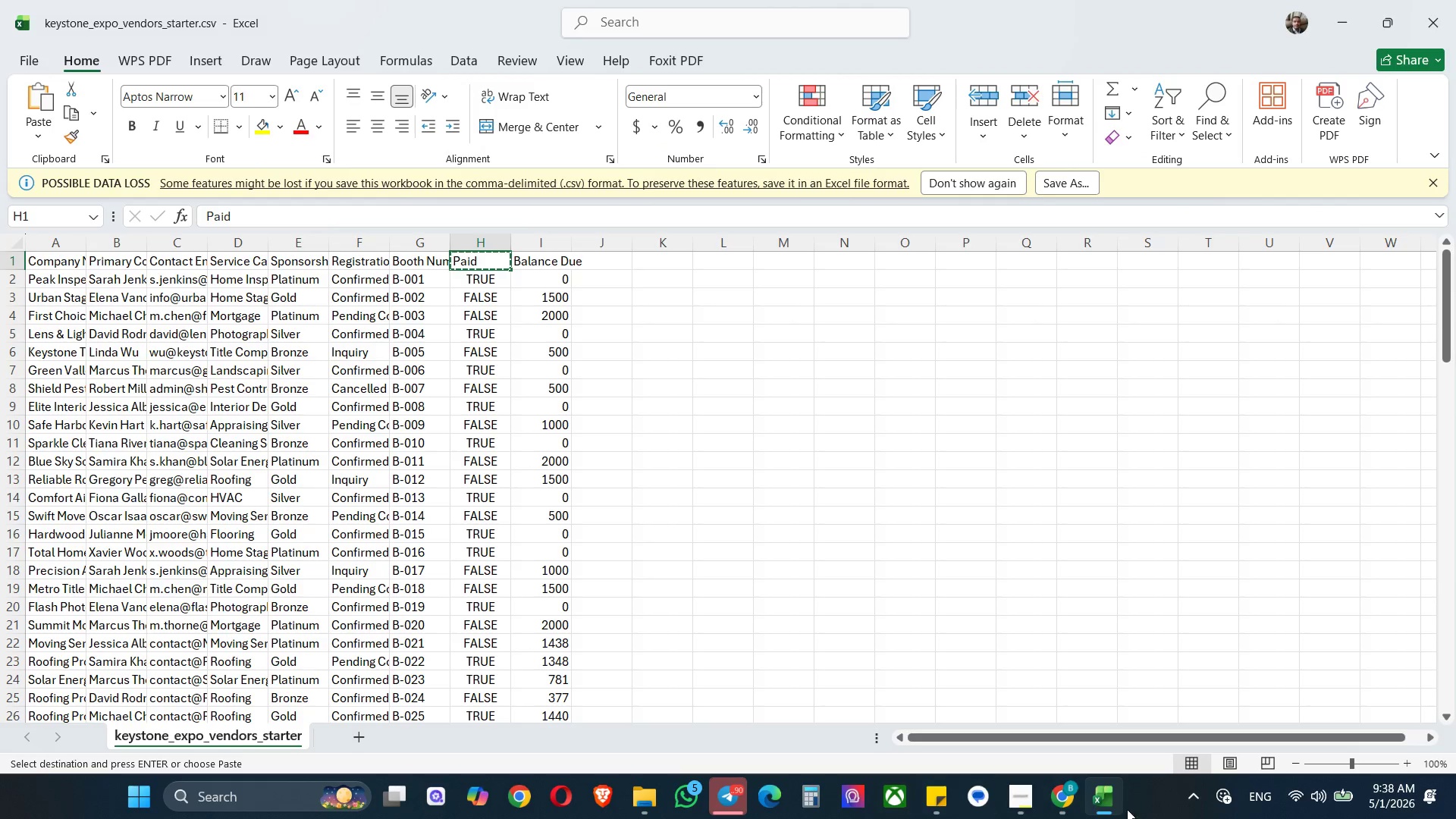 
left_click([1099, 806])
 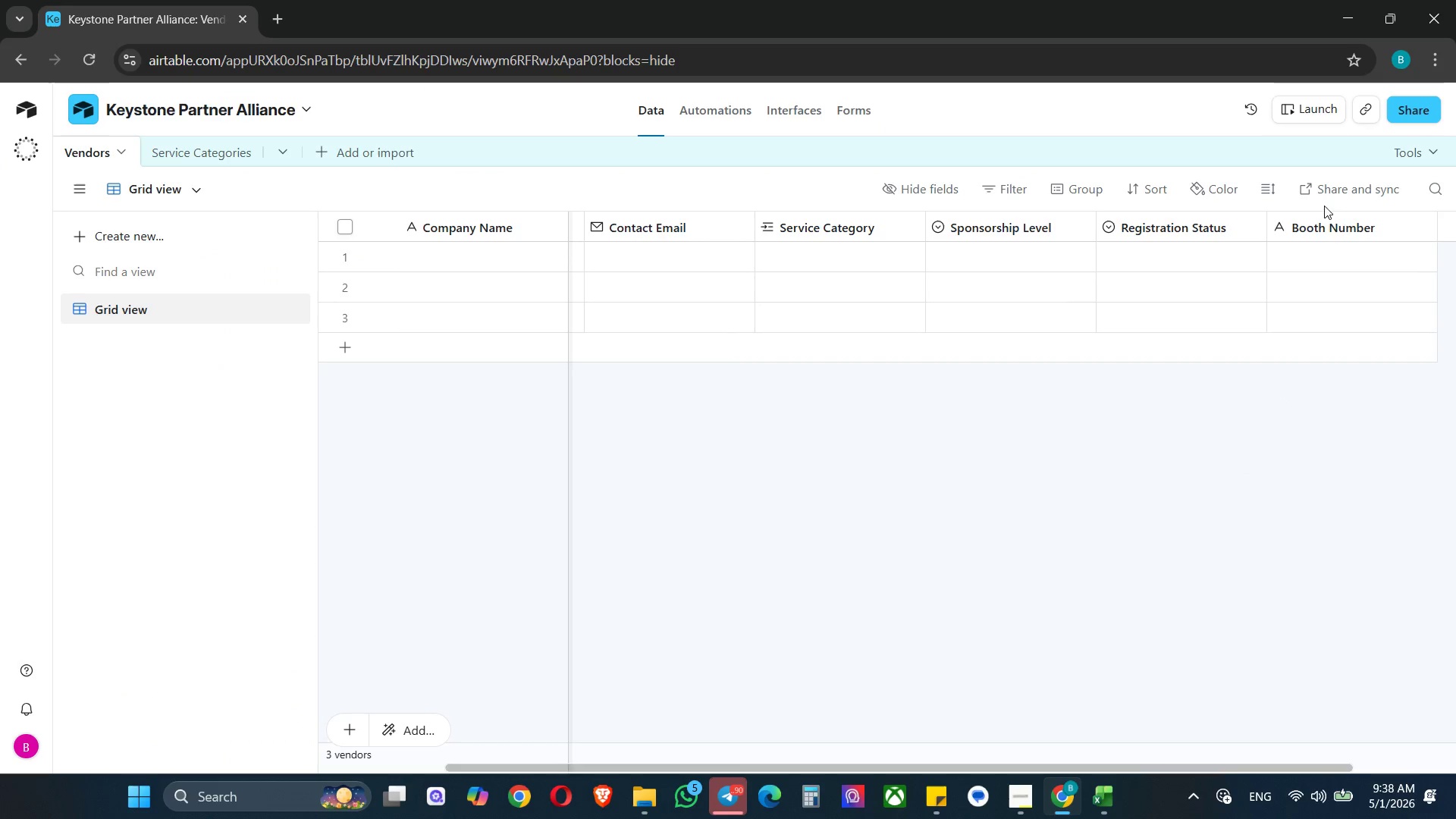 
hold_key(key=ShiftLeft, duration=0.39)
scroll: coordinate [1322, 311], scroll_direction: down, amount: 4.0
 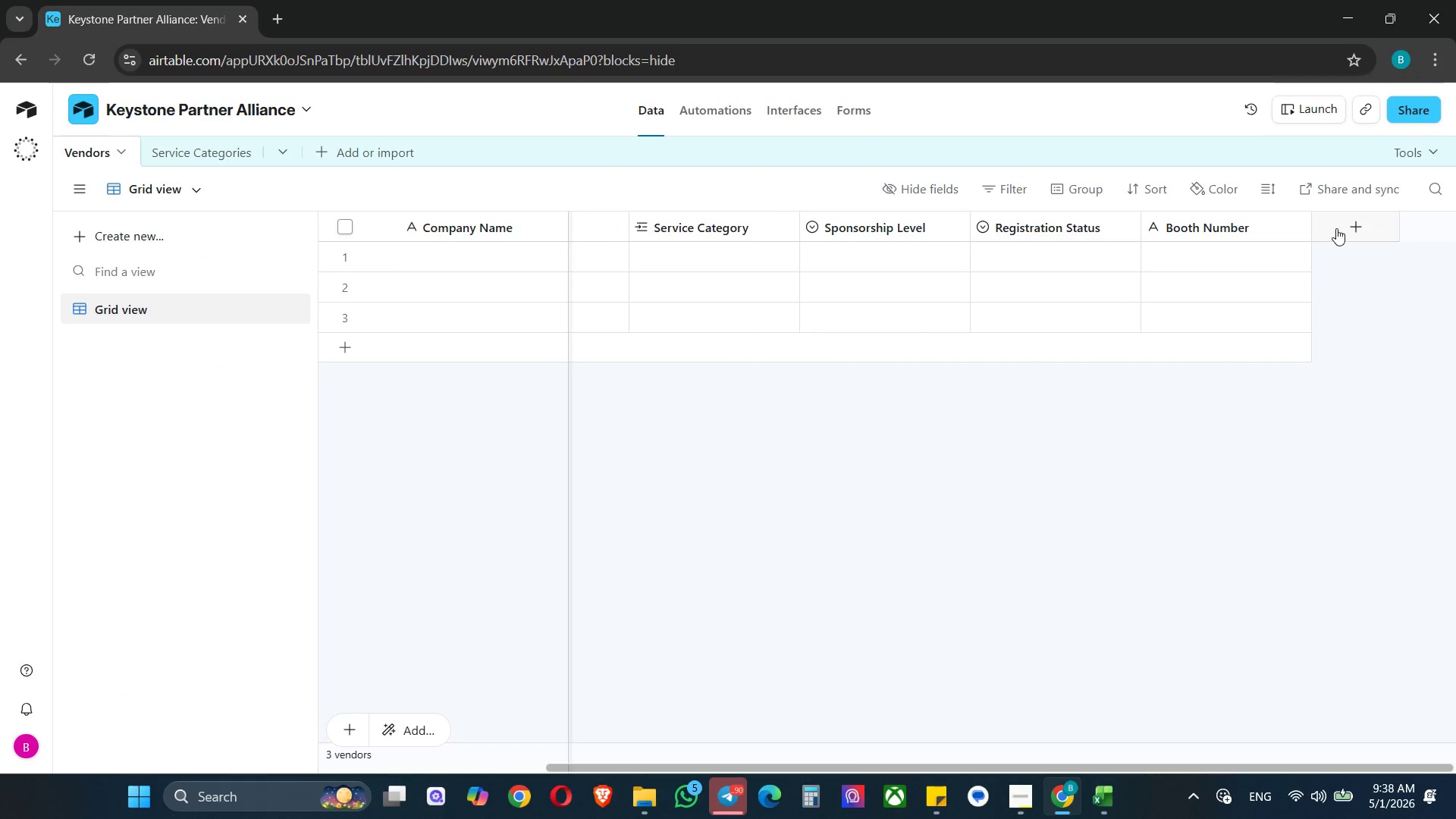 
left_click([1336, 228])
 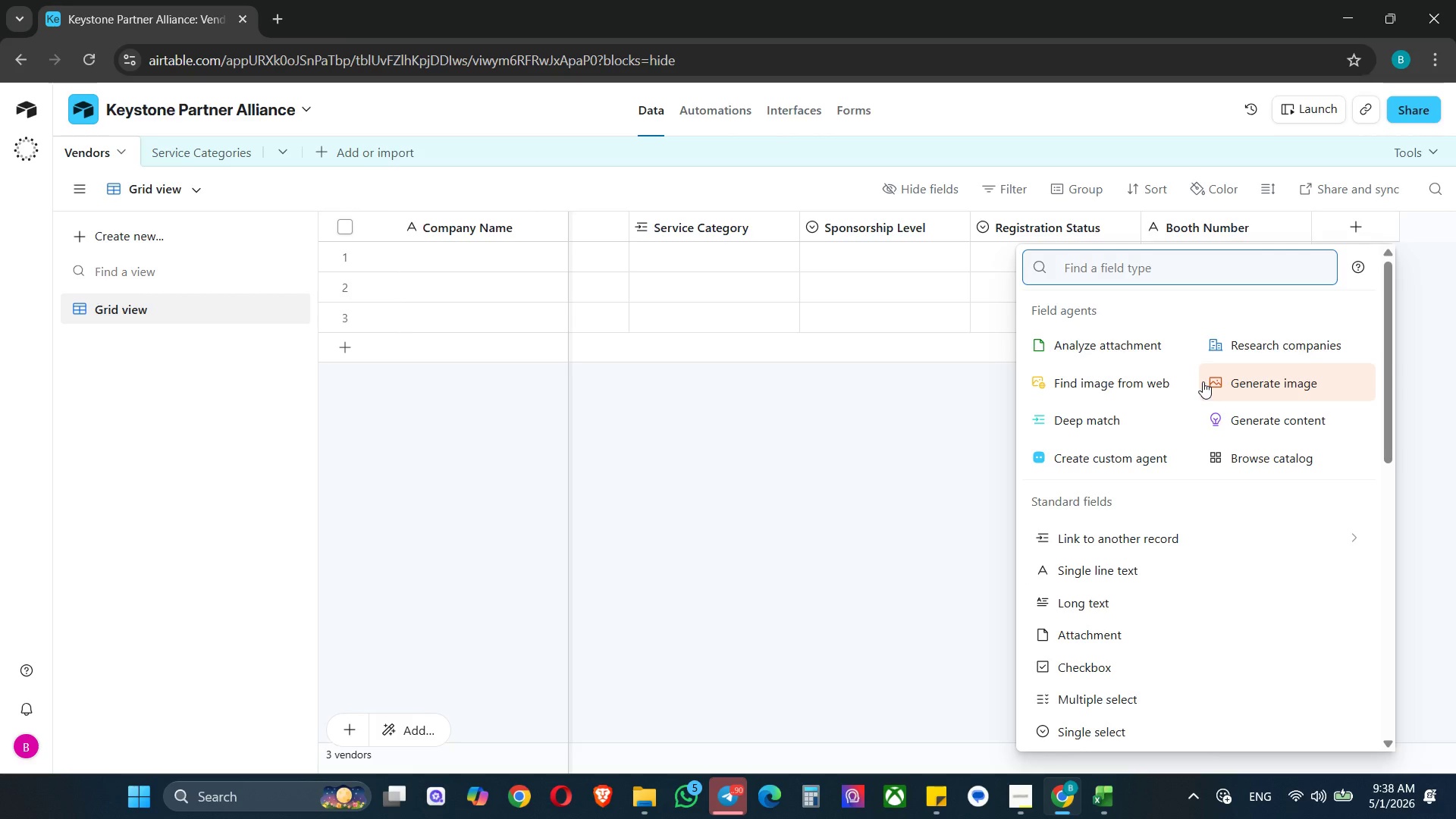 
type(chec)
 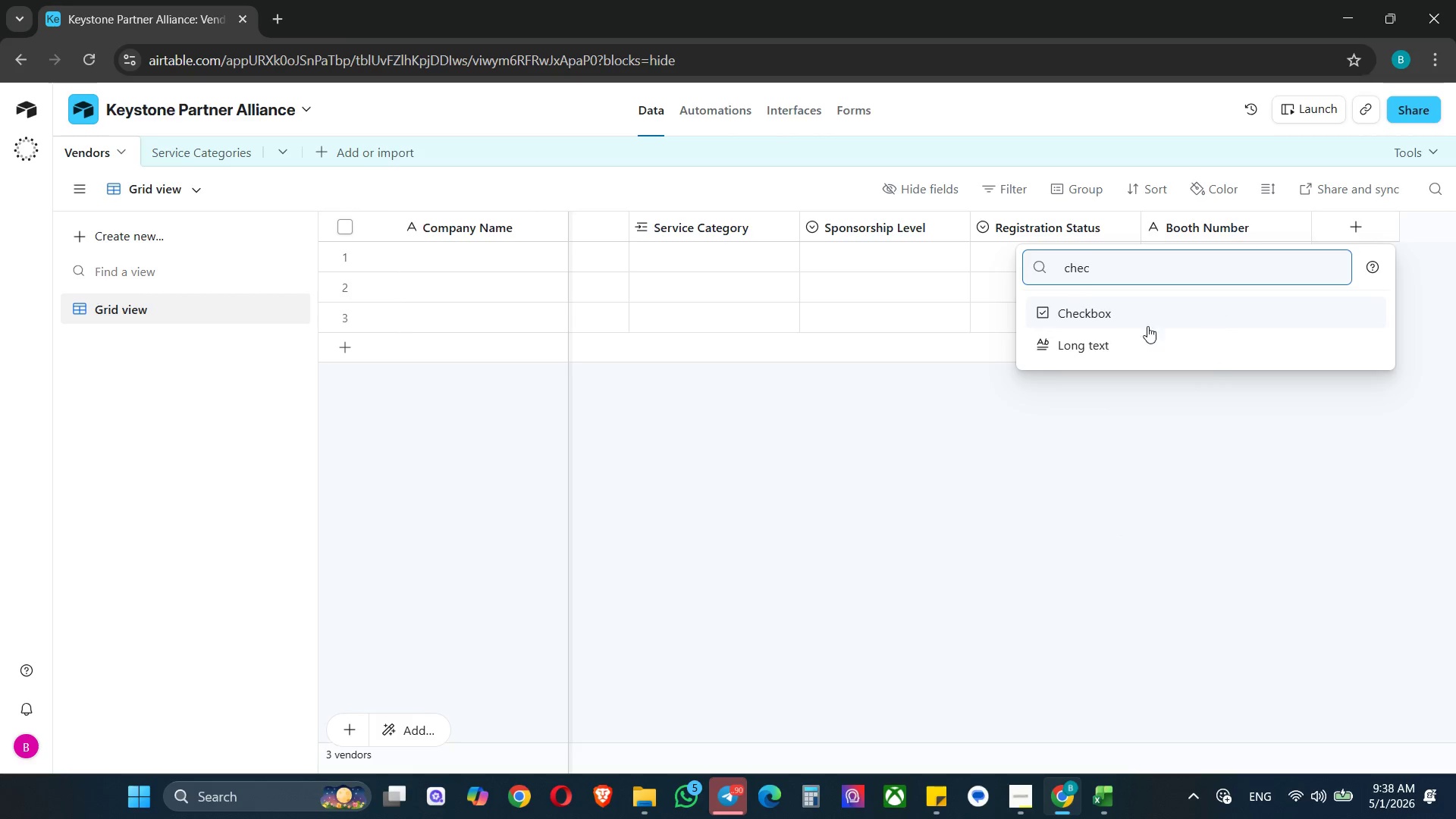 
left_click([1069, 312])
 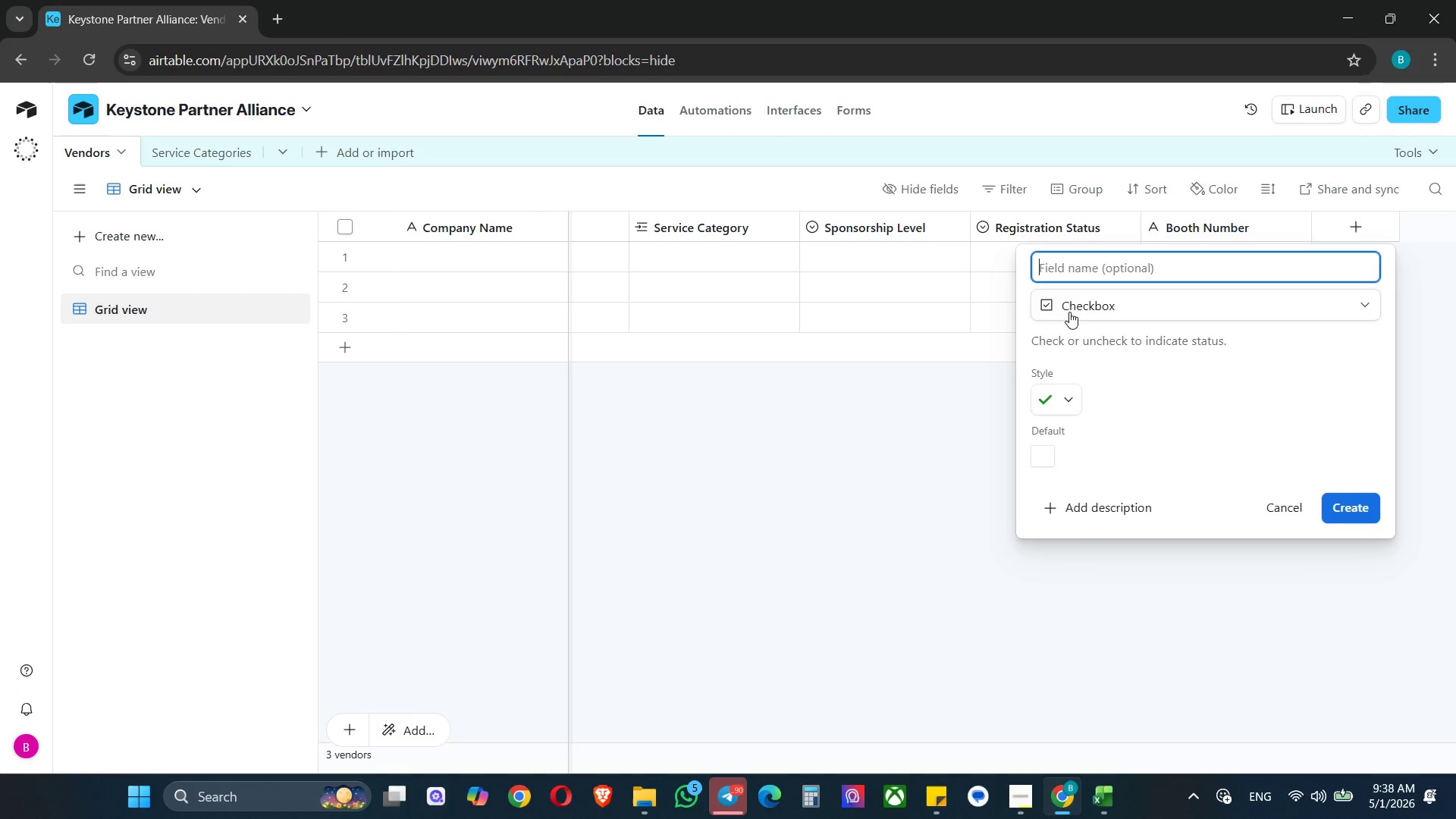 
key(Control+V)
 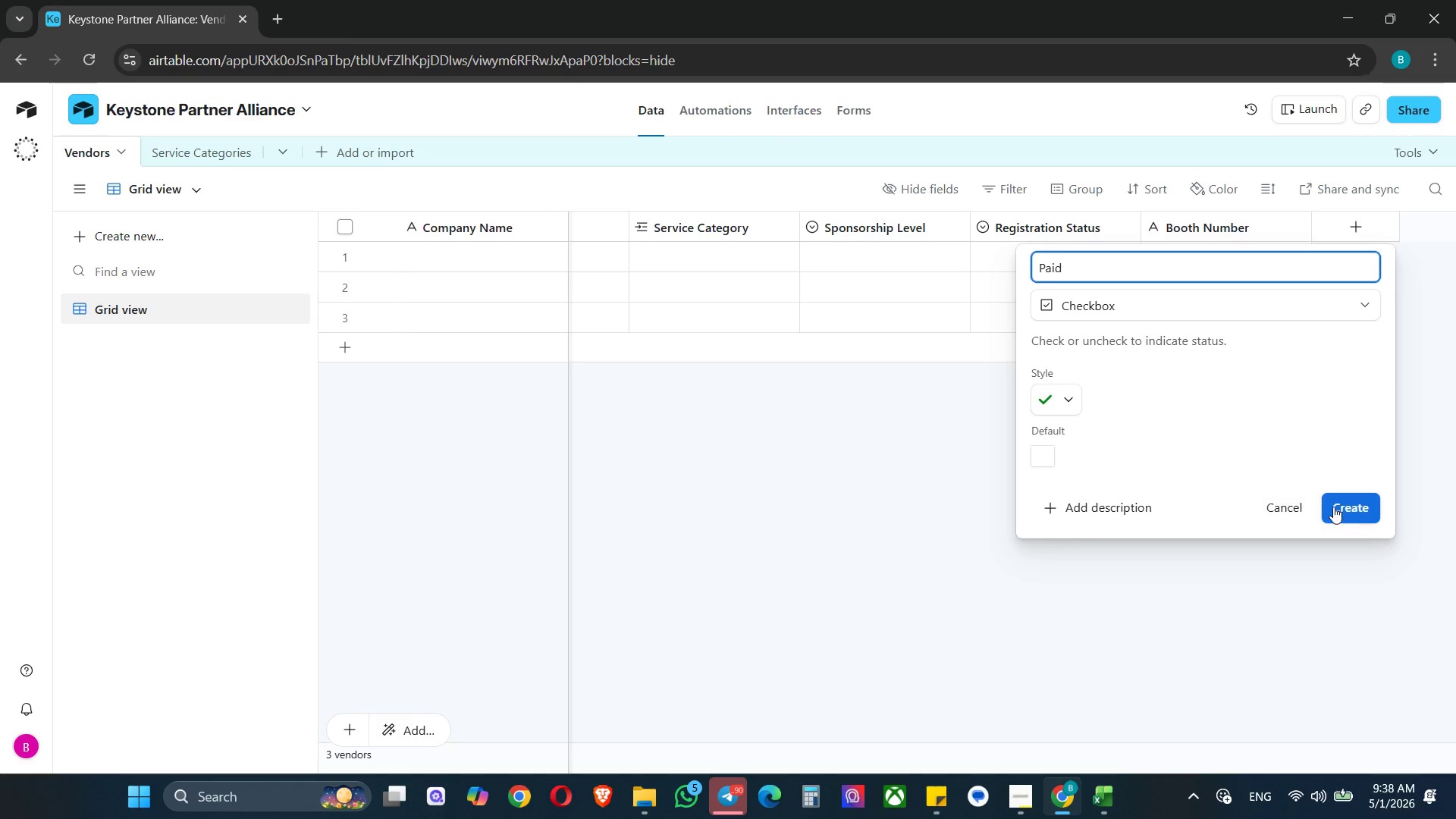 
left_click([1355, 512])
 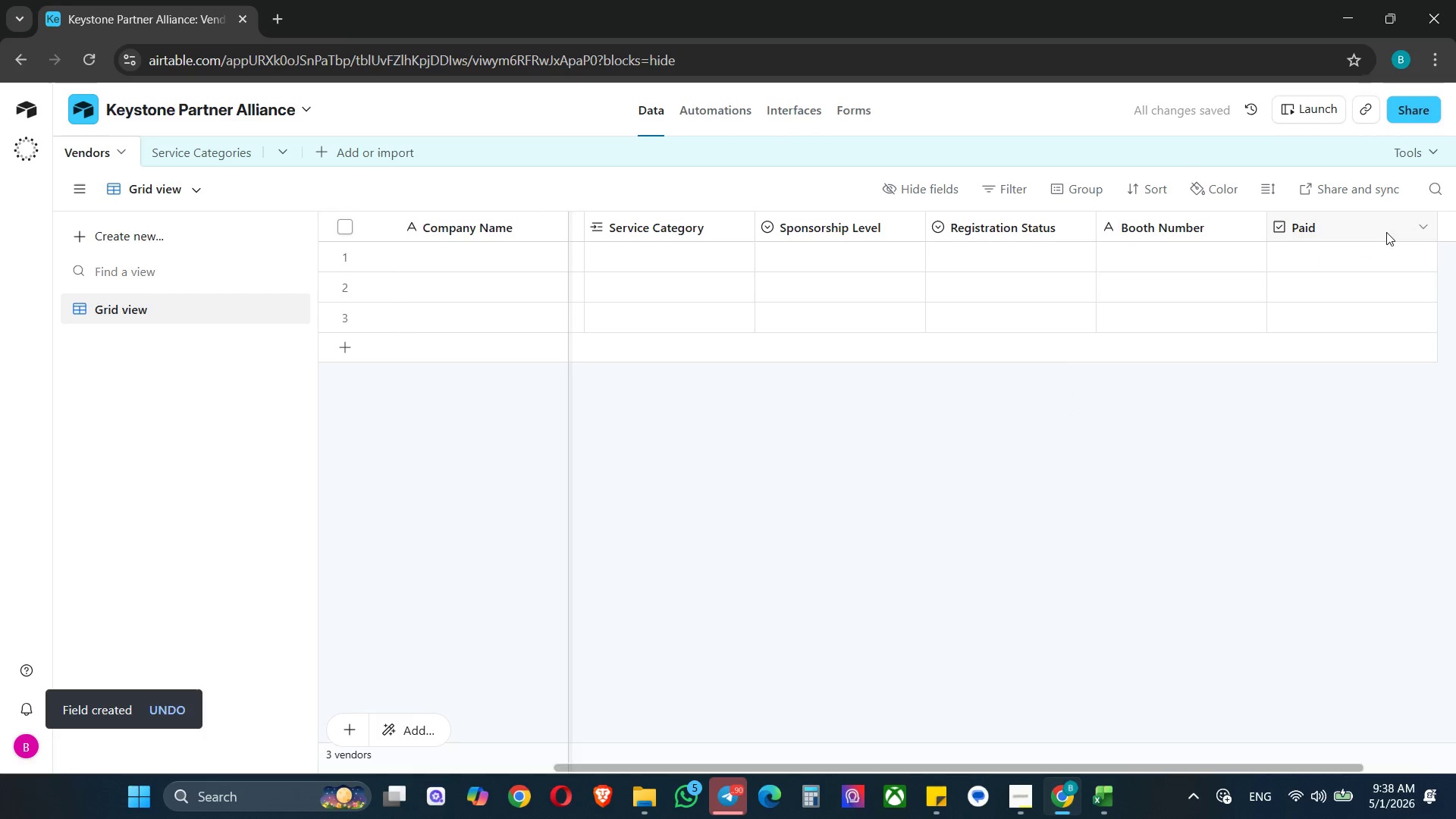 
left_click([1416, 224])
 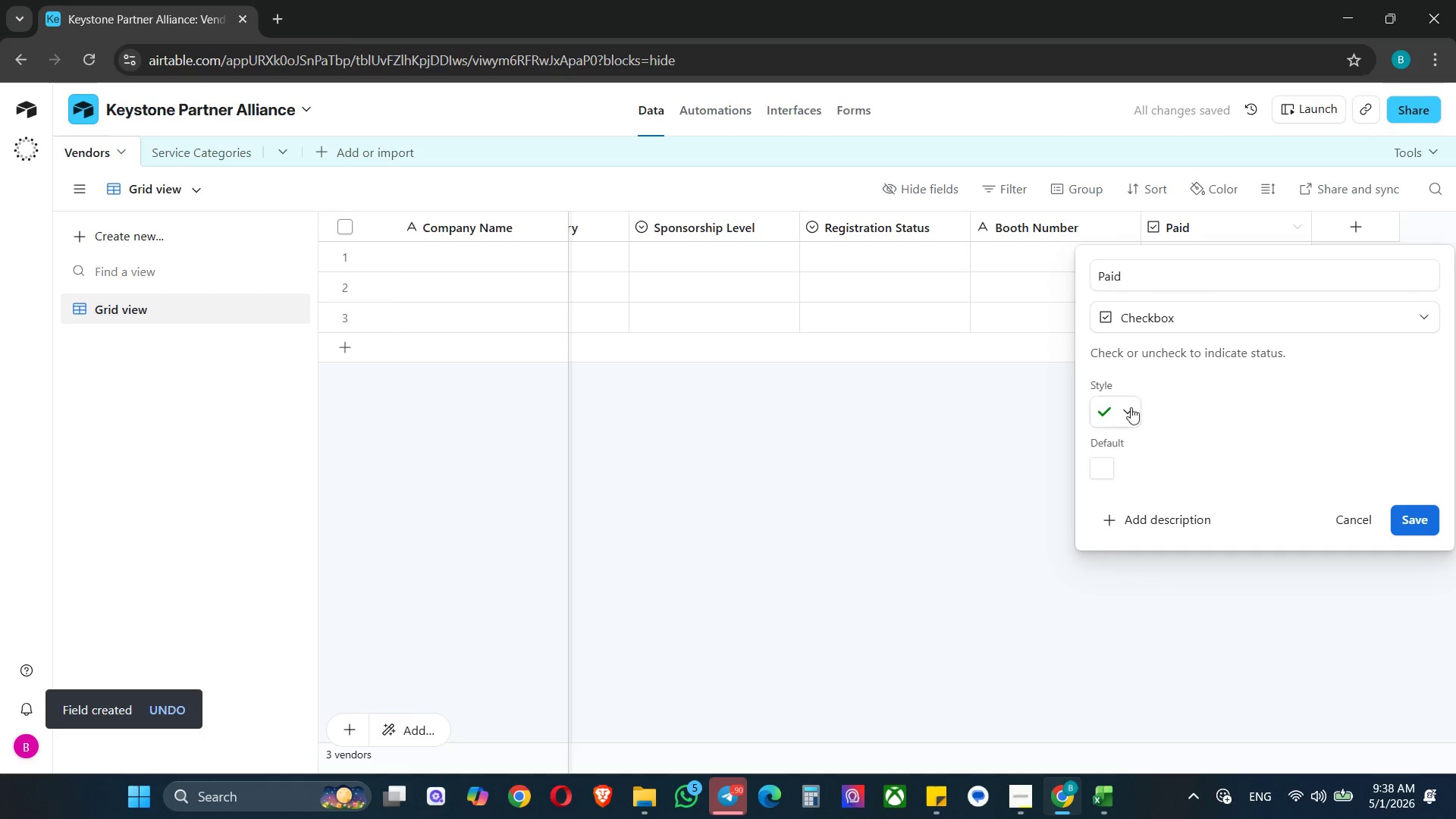 
left_click([1134, 408])
 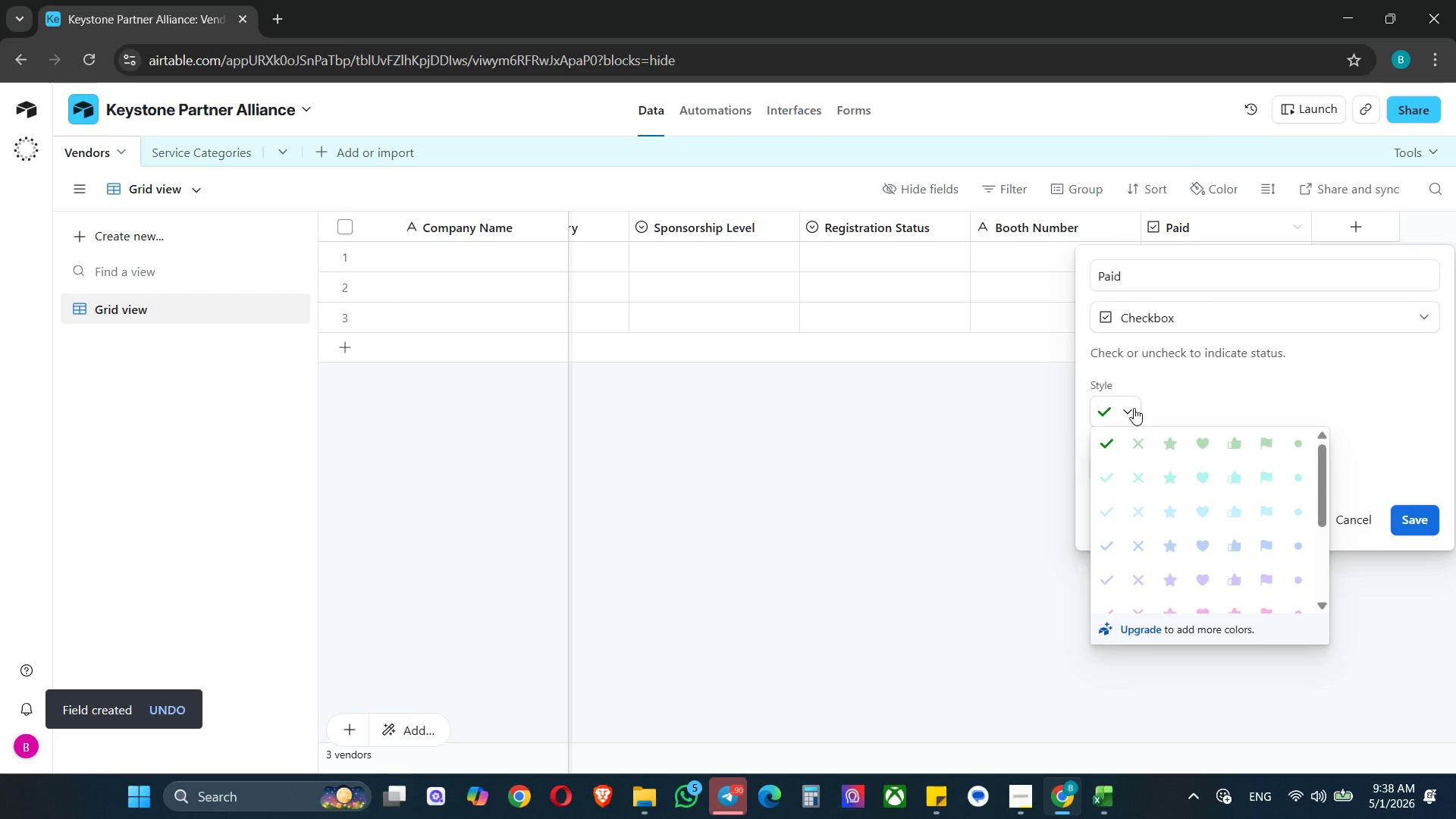 
left_click([1134, 408])
 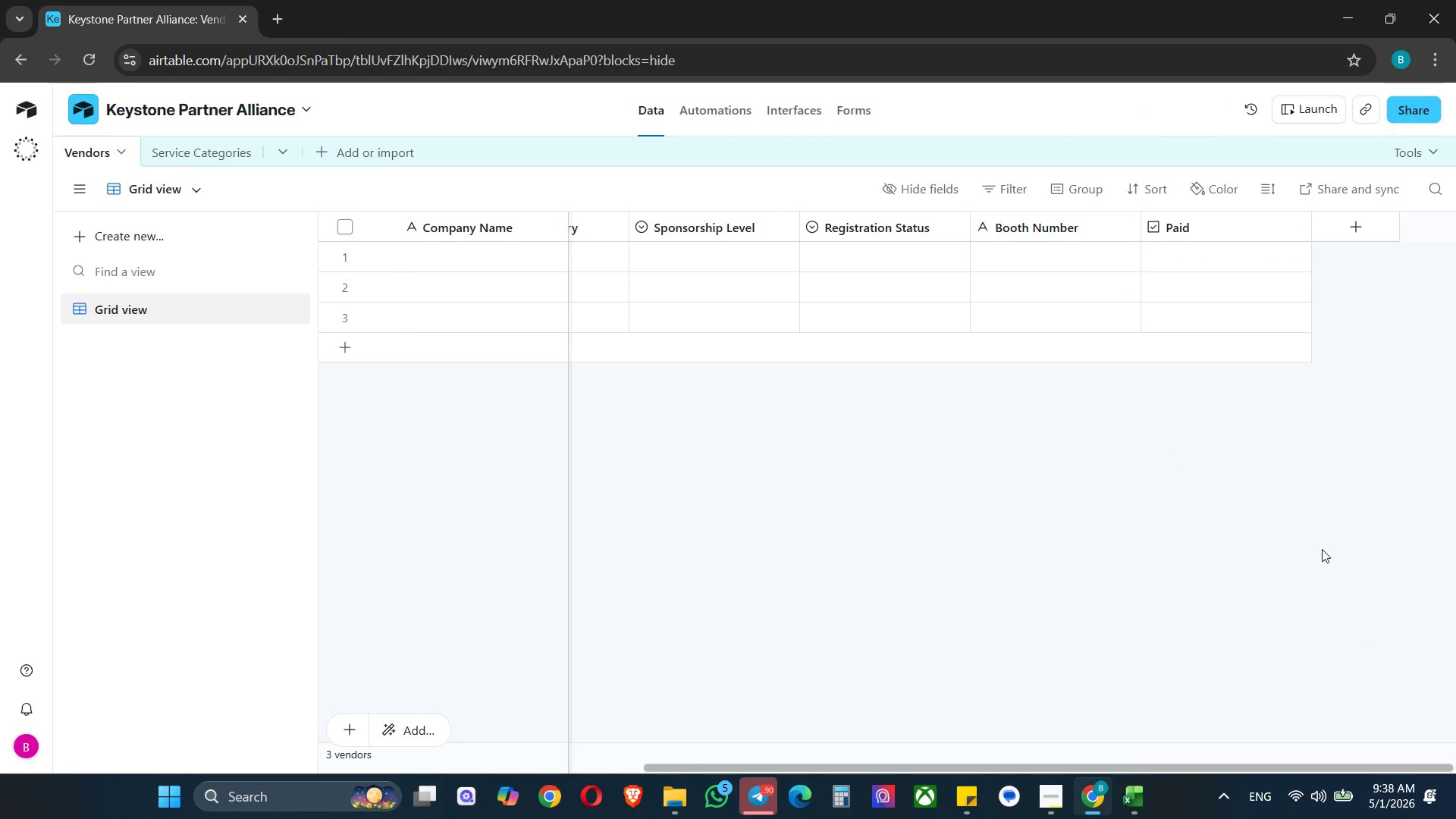 
wait(6.44)
 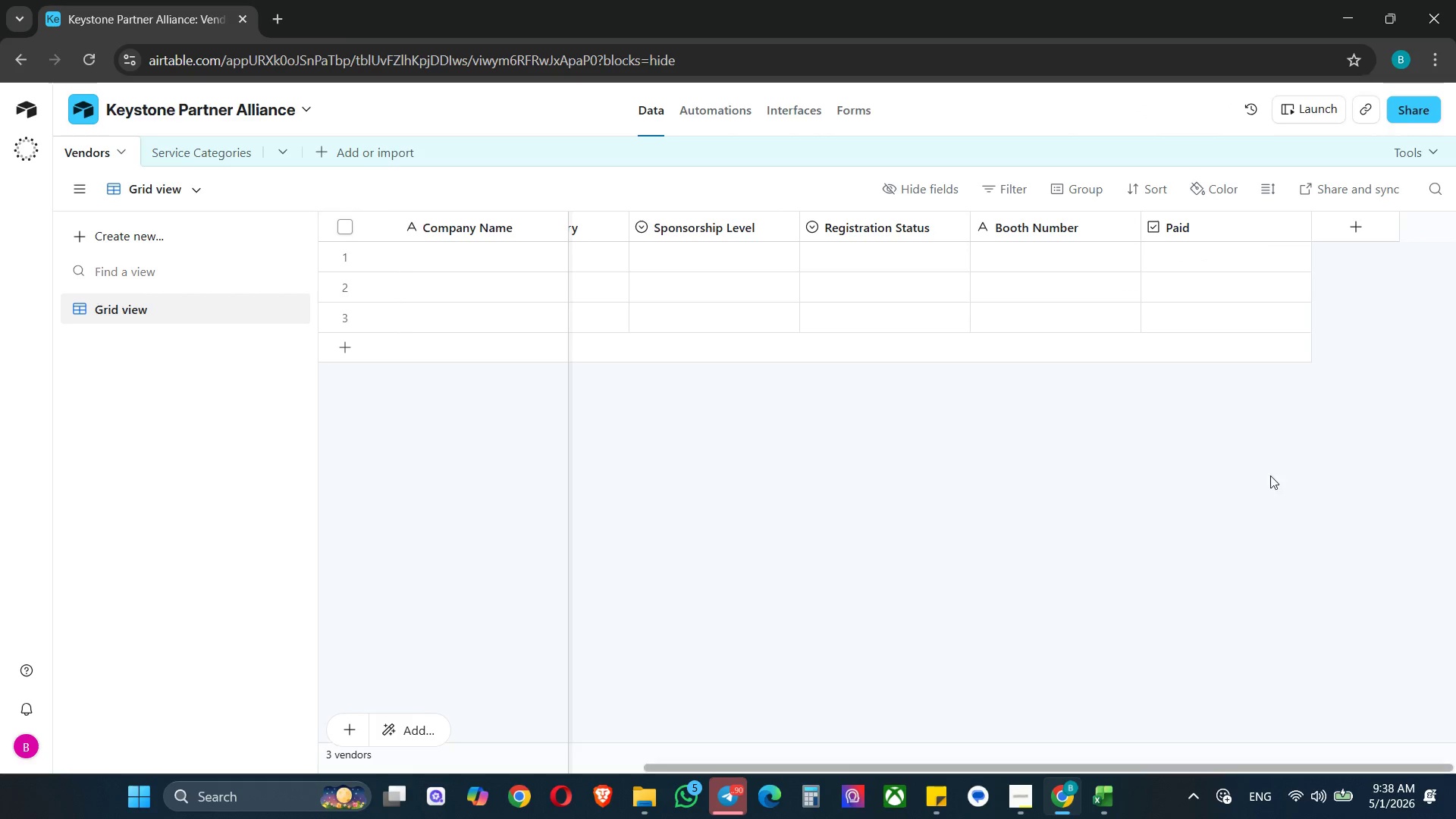 
left_click([1065, 798])